 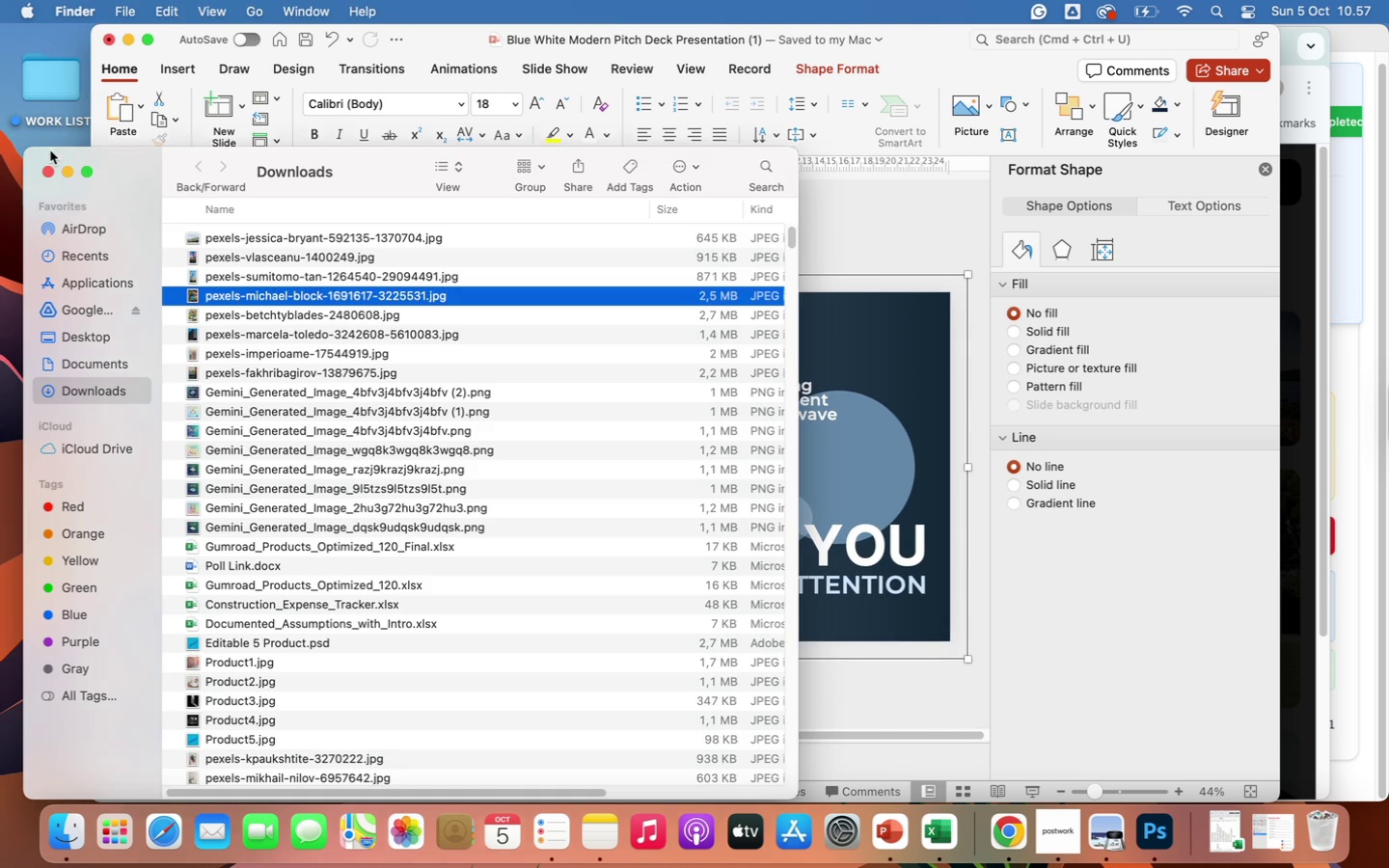 
scroll: coordinate [358, 532], scroll_direction: down, amount: 11.0
 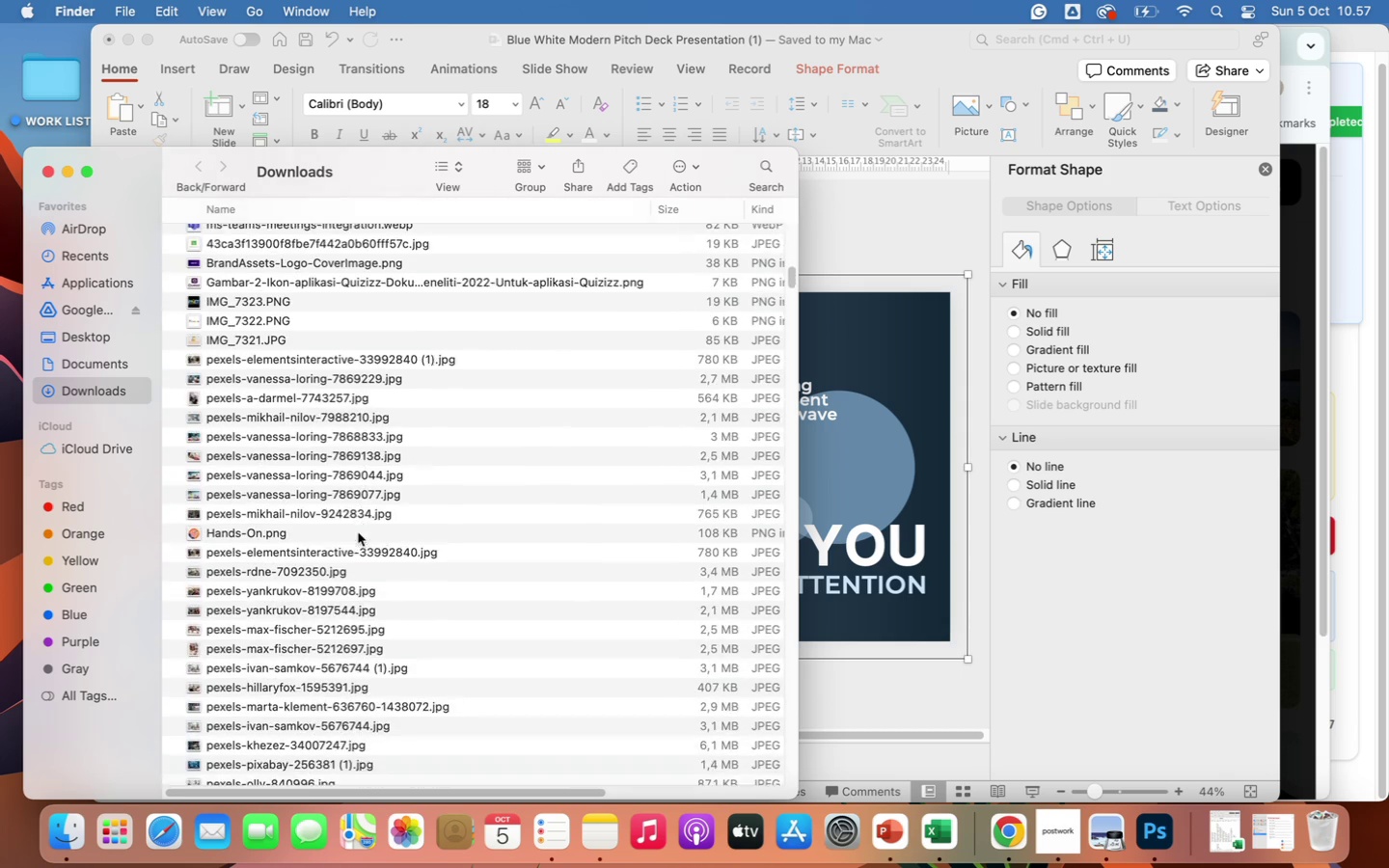 
double_click([336, 431])
 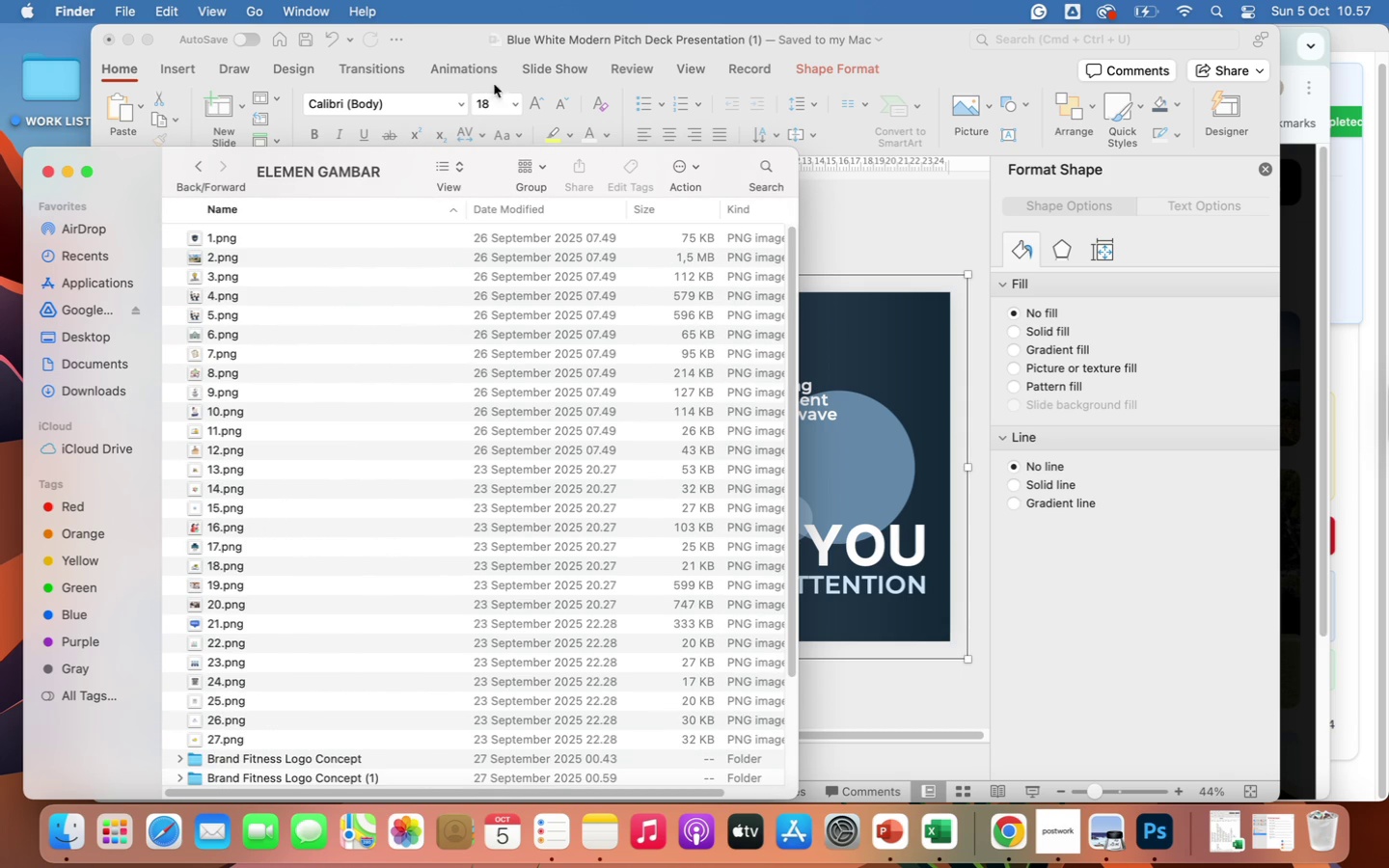 
left_click([454, 167])
 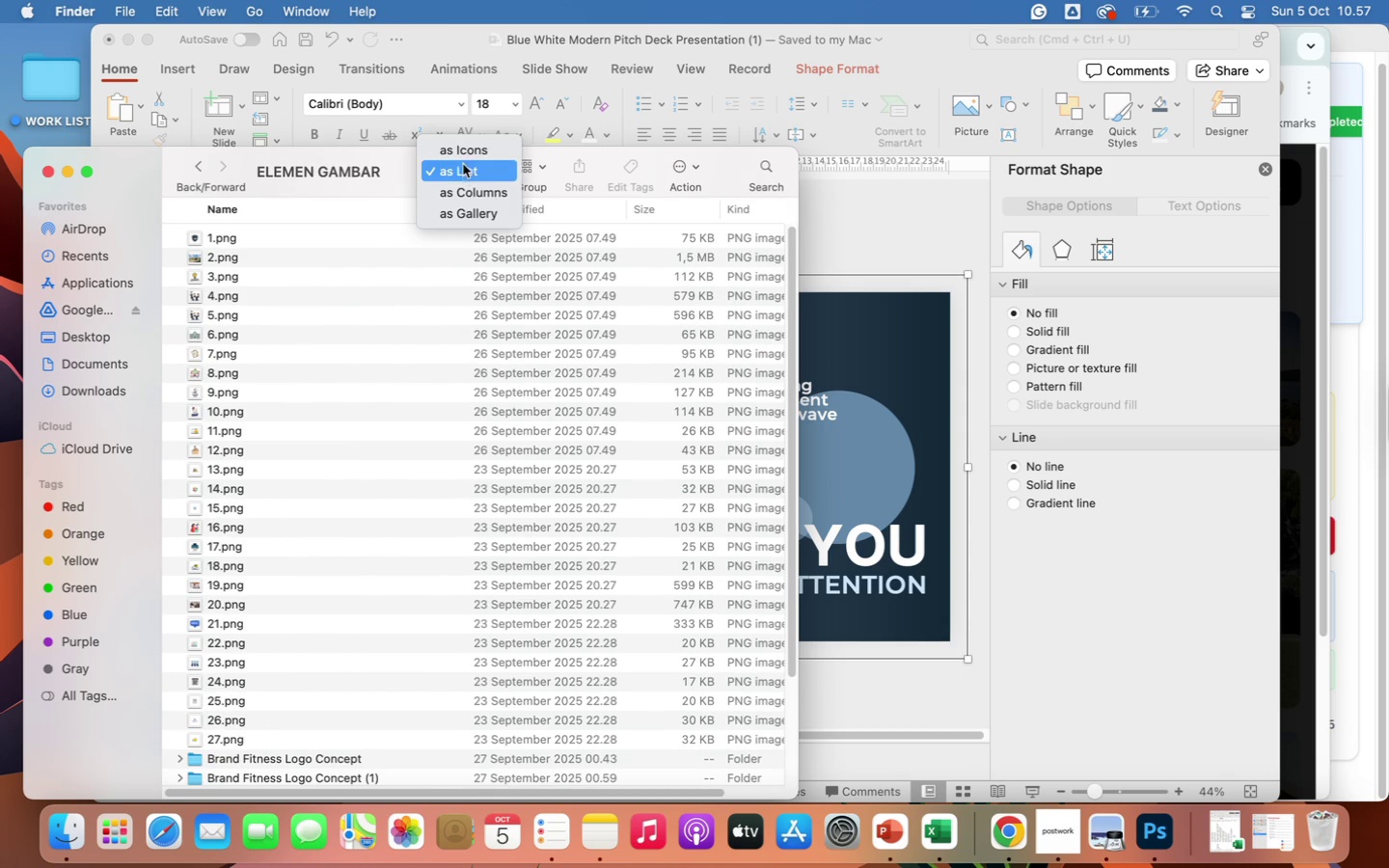 
left_click([457, 151])
 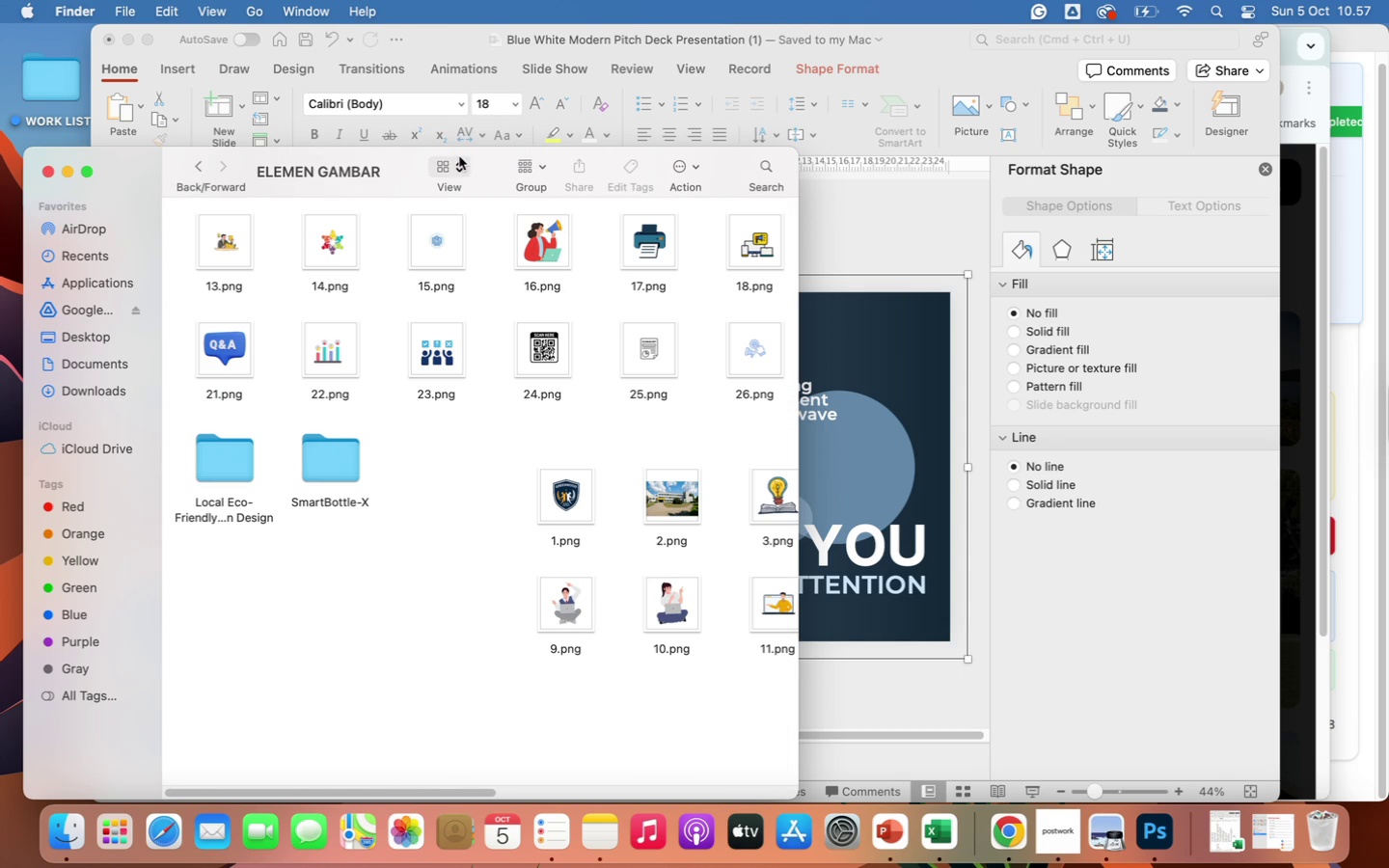 
mouse_move([362, 354])
 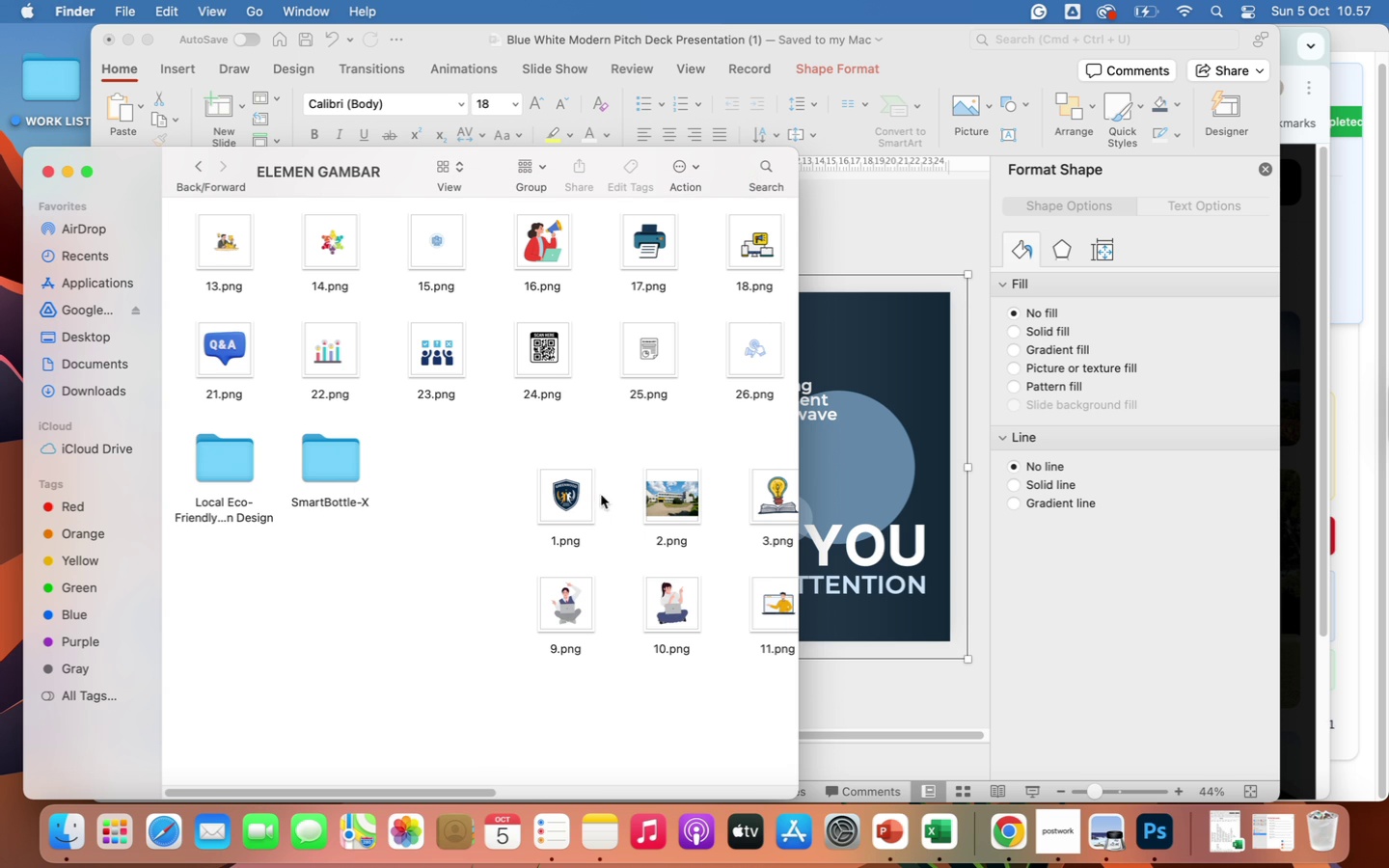 
scroll: coordinate [601, 495], scroll_direction: down, amount: 47.0